 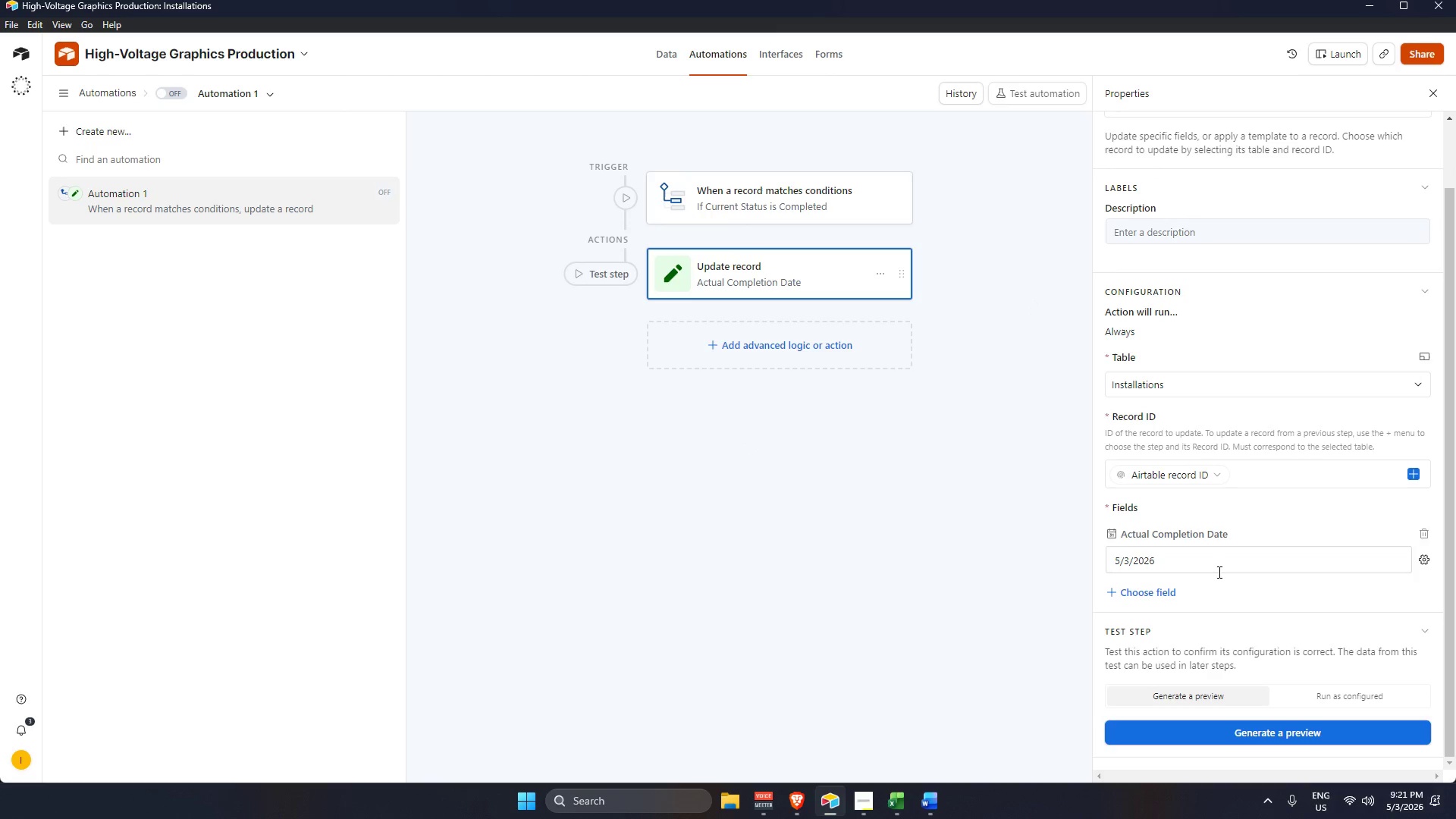 
left_click_drag(start_coordinate=[1327, 692], to_coordinate=[1331, 694])
 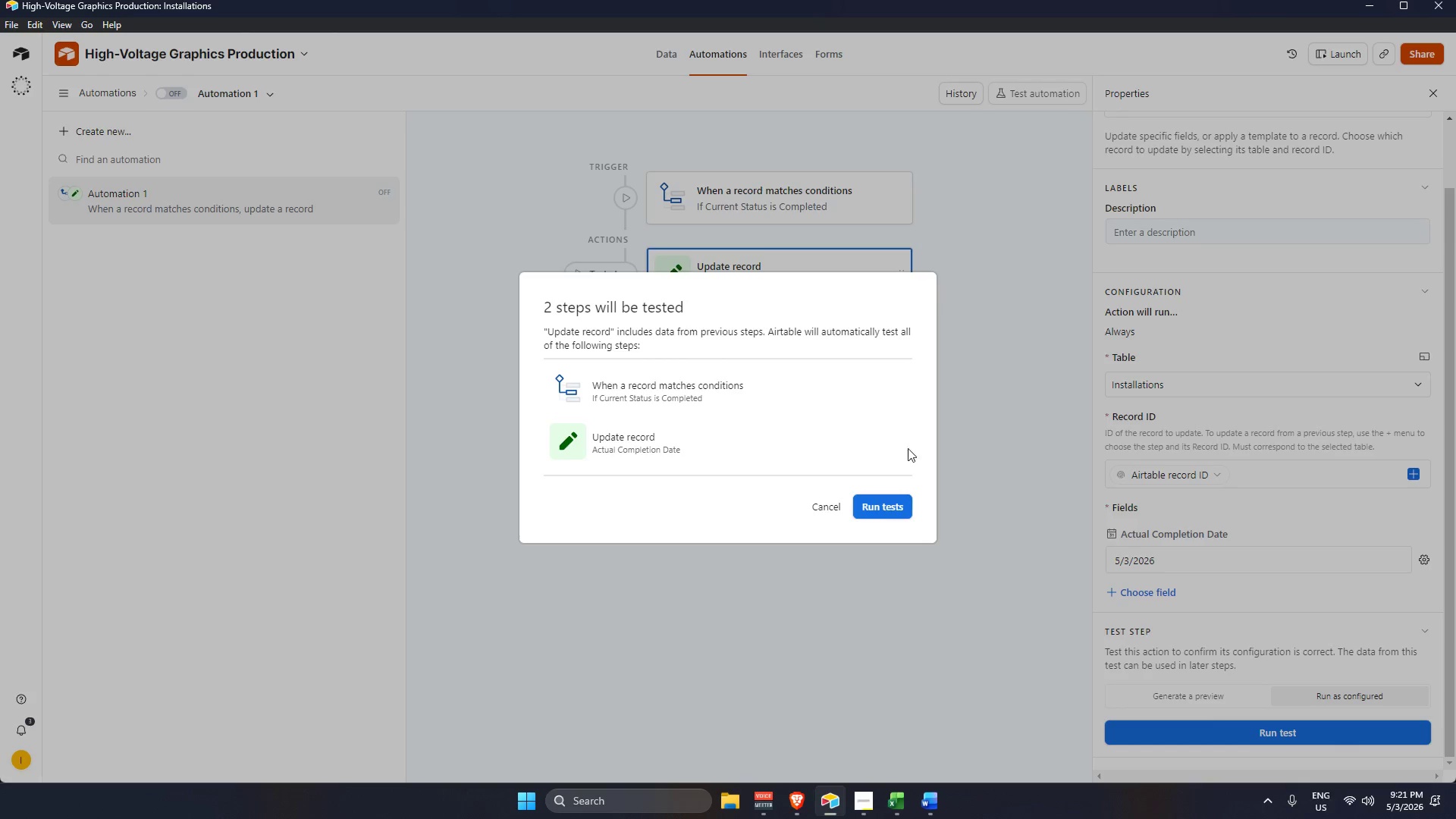 
left_click([903, 504])
 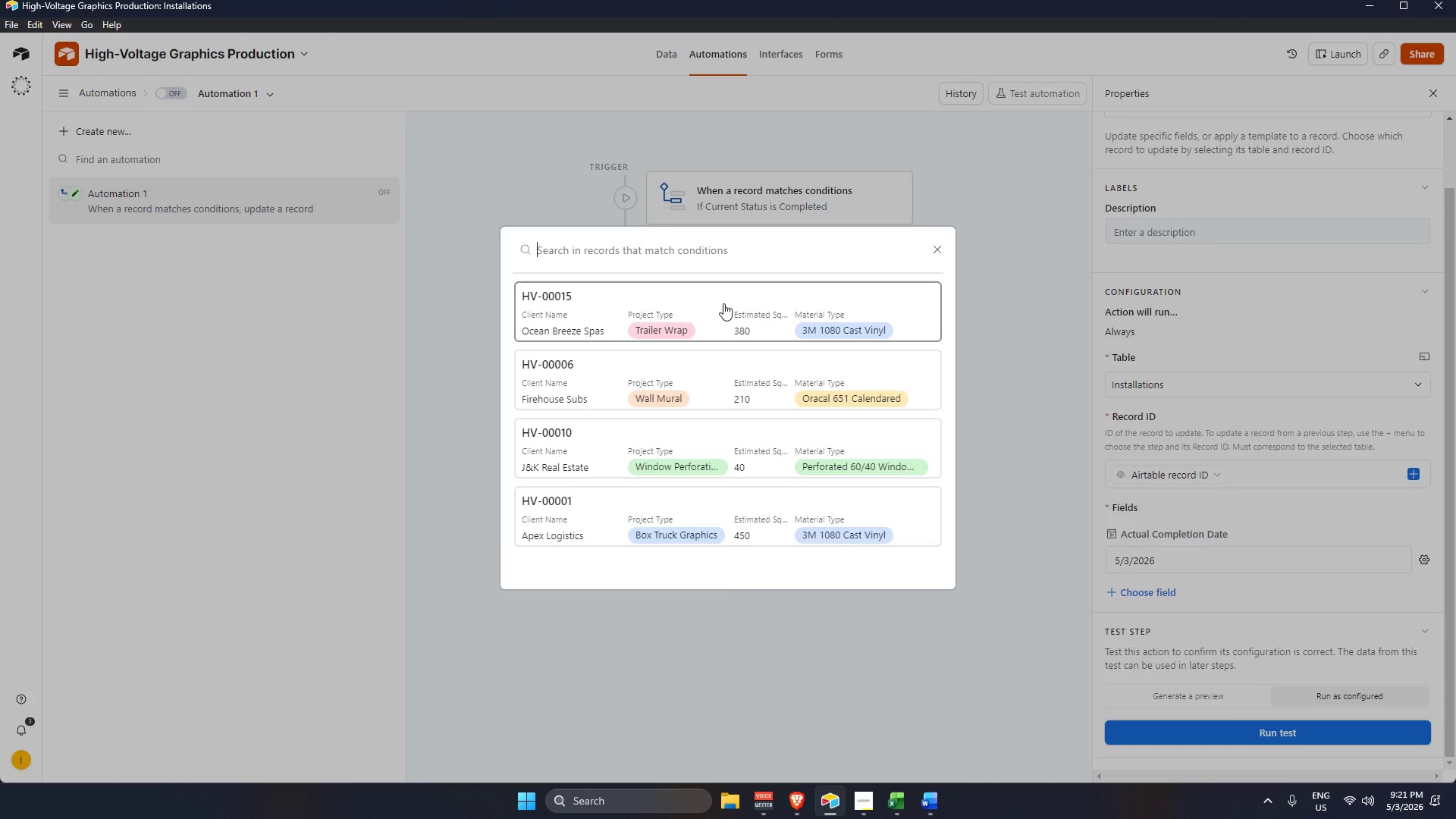 
left_click([697, 309])
 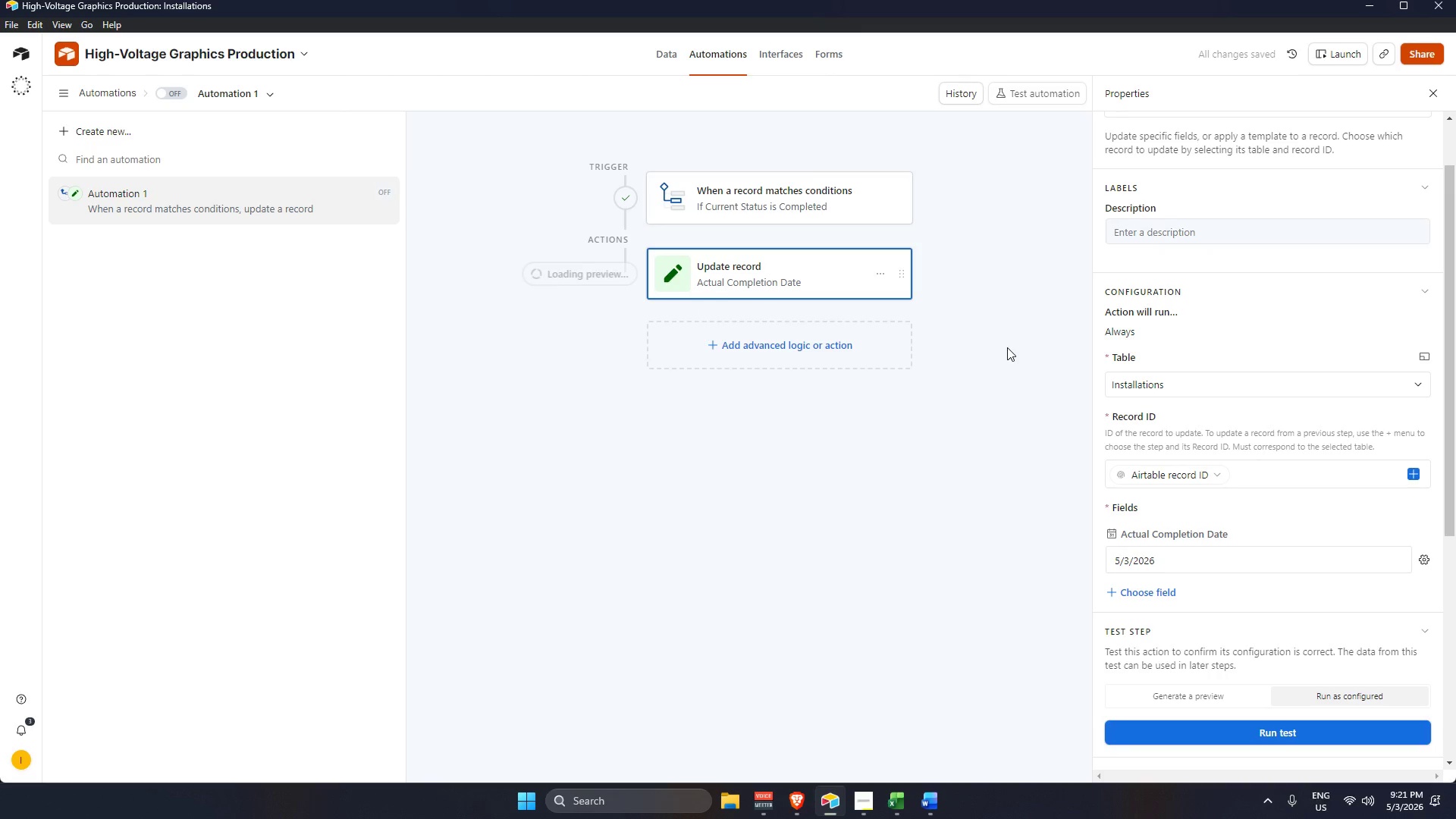 
scroll: coordinate [696, 306], scroll_direction: up, amount: 3.0
 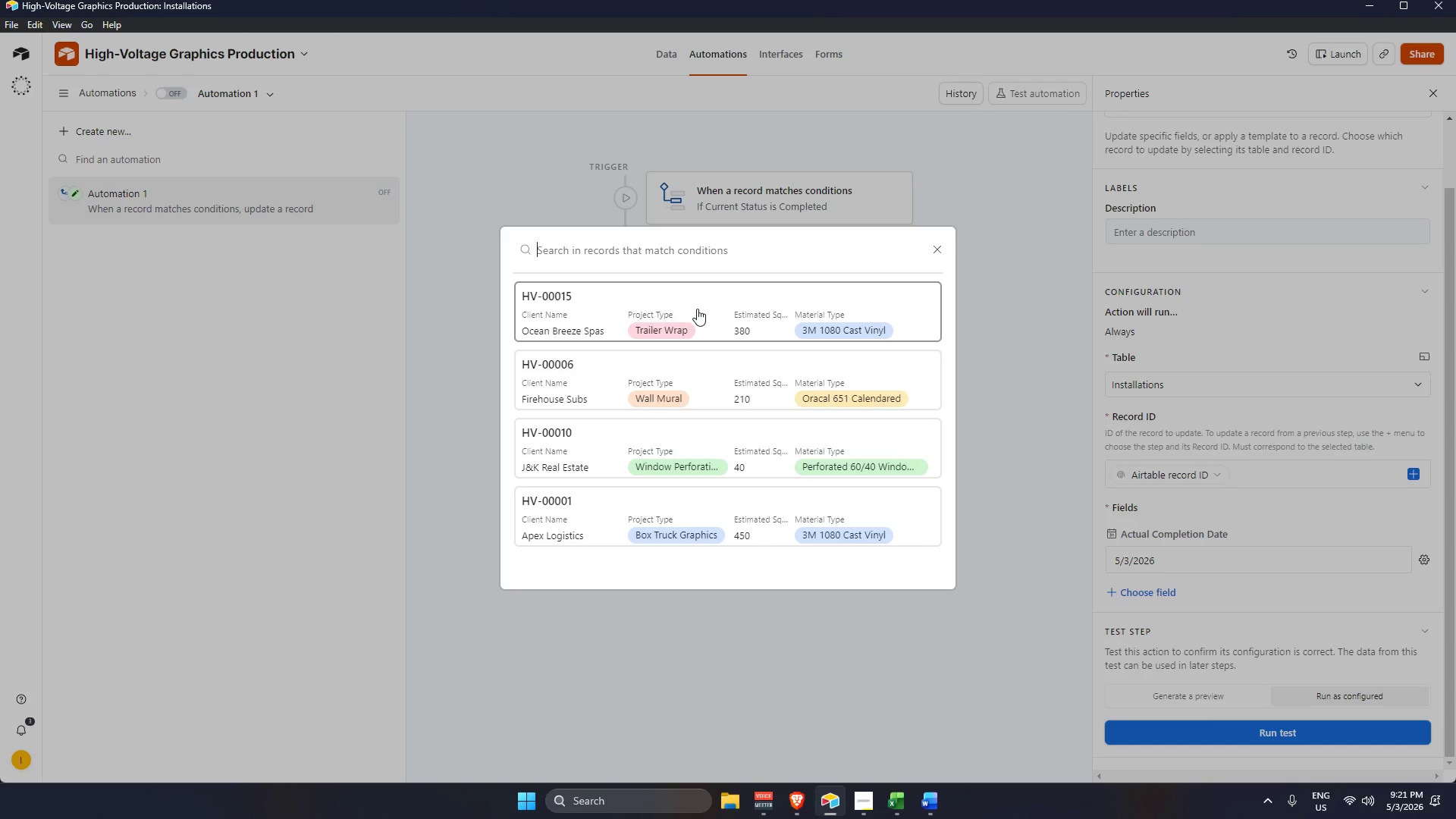 
scroll: coordinate [743, 415], scroll_direction: down, amount: 9.0
 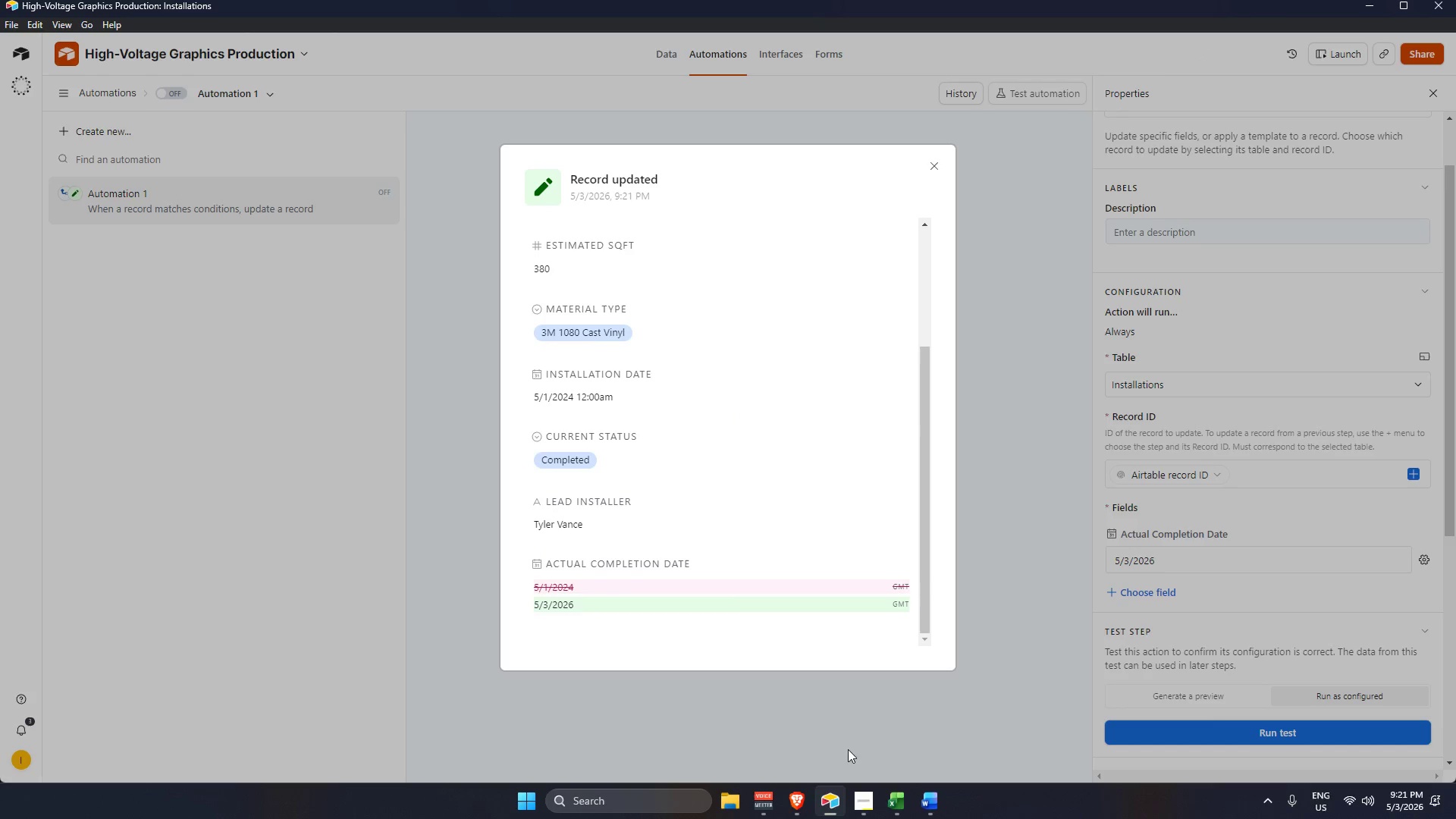 
key(PrintScreen)
 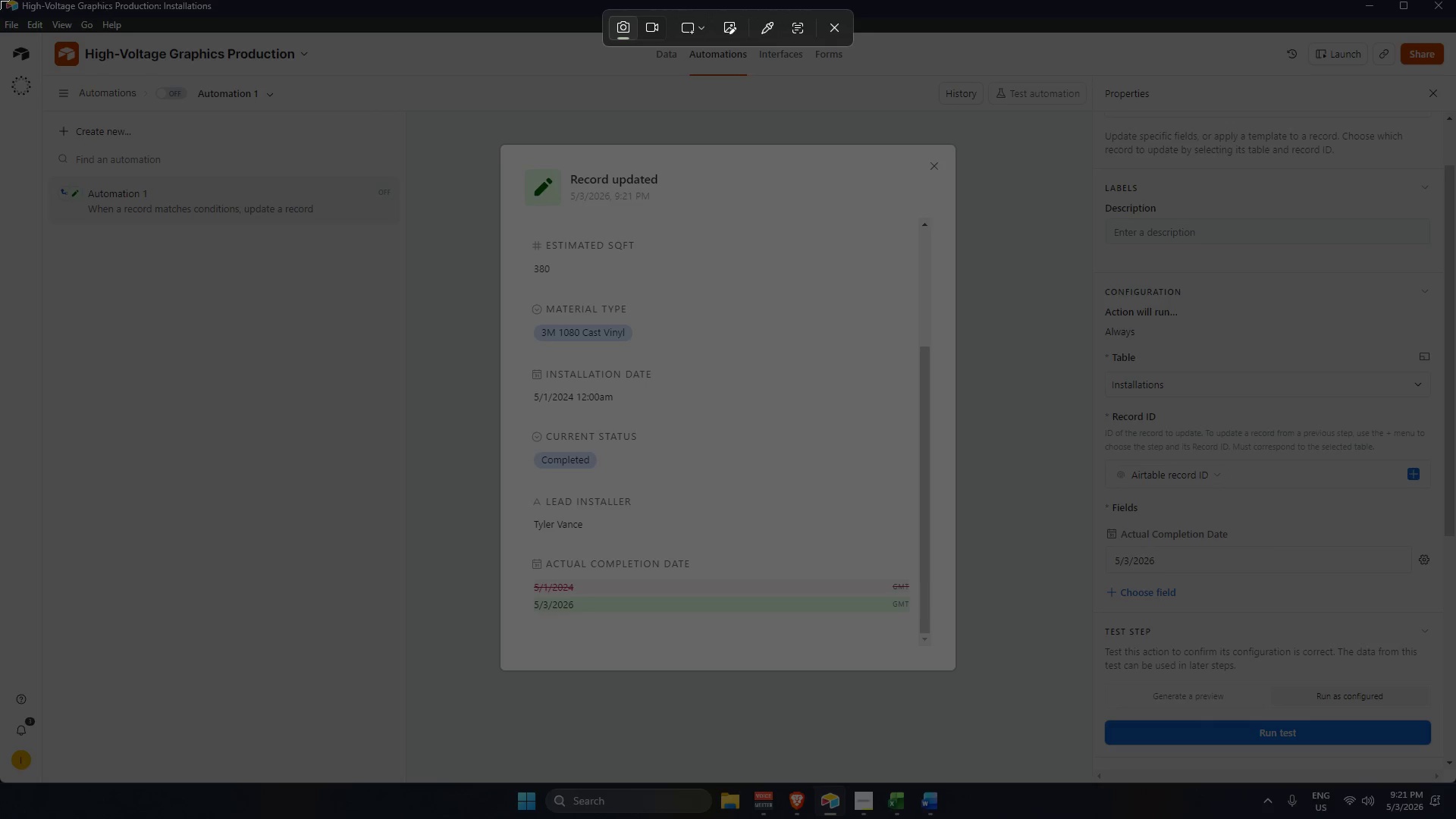 
left_click_drag(start_coordinate=[0, 0], to_coordinate=[1455, 781])
 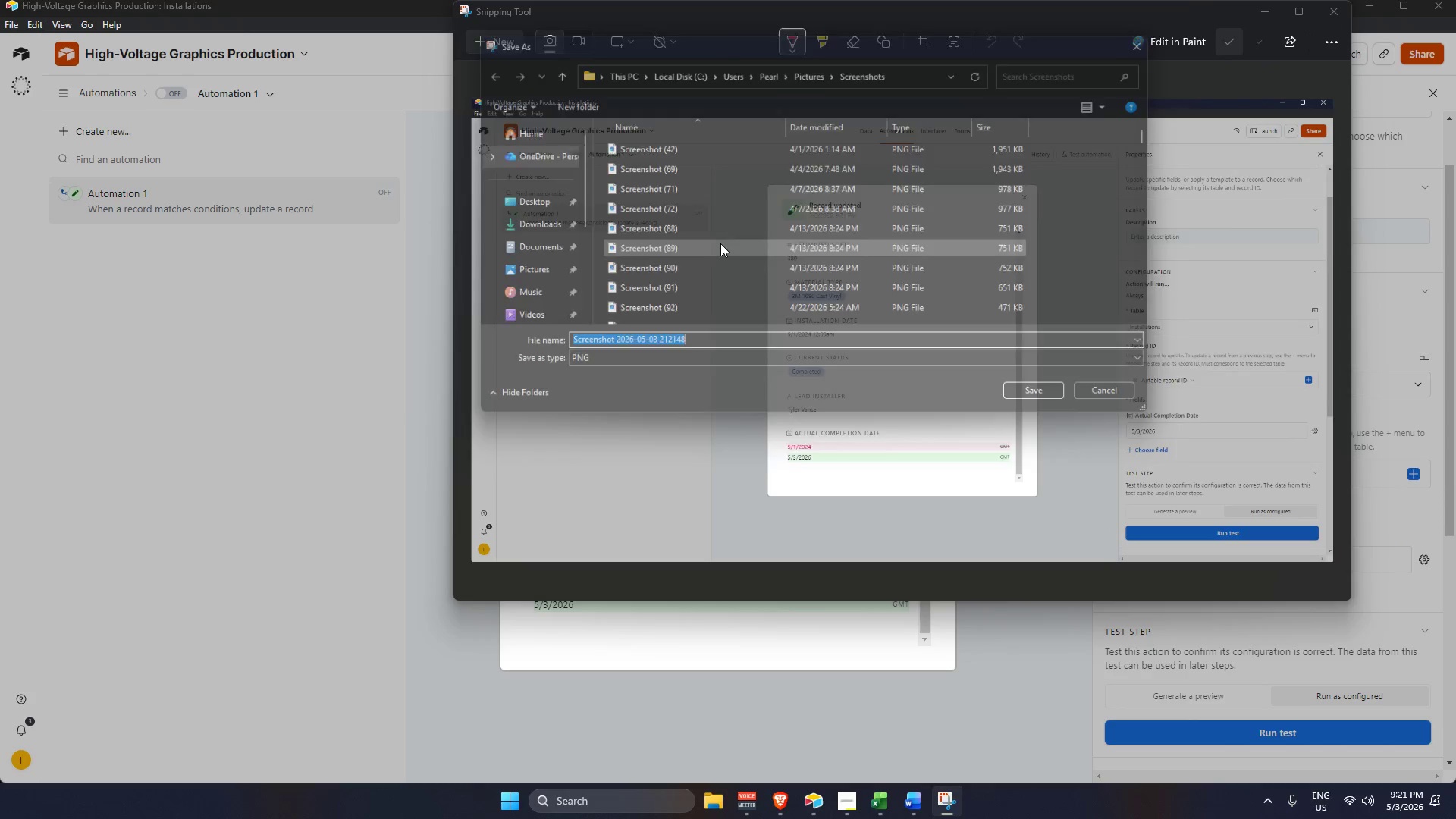 
wait(5.14)
 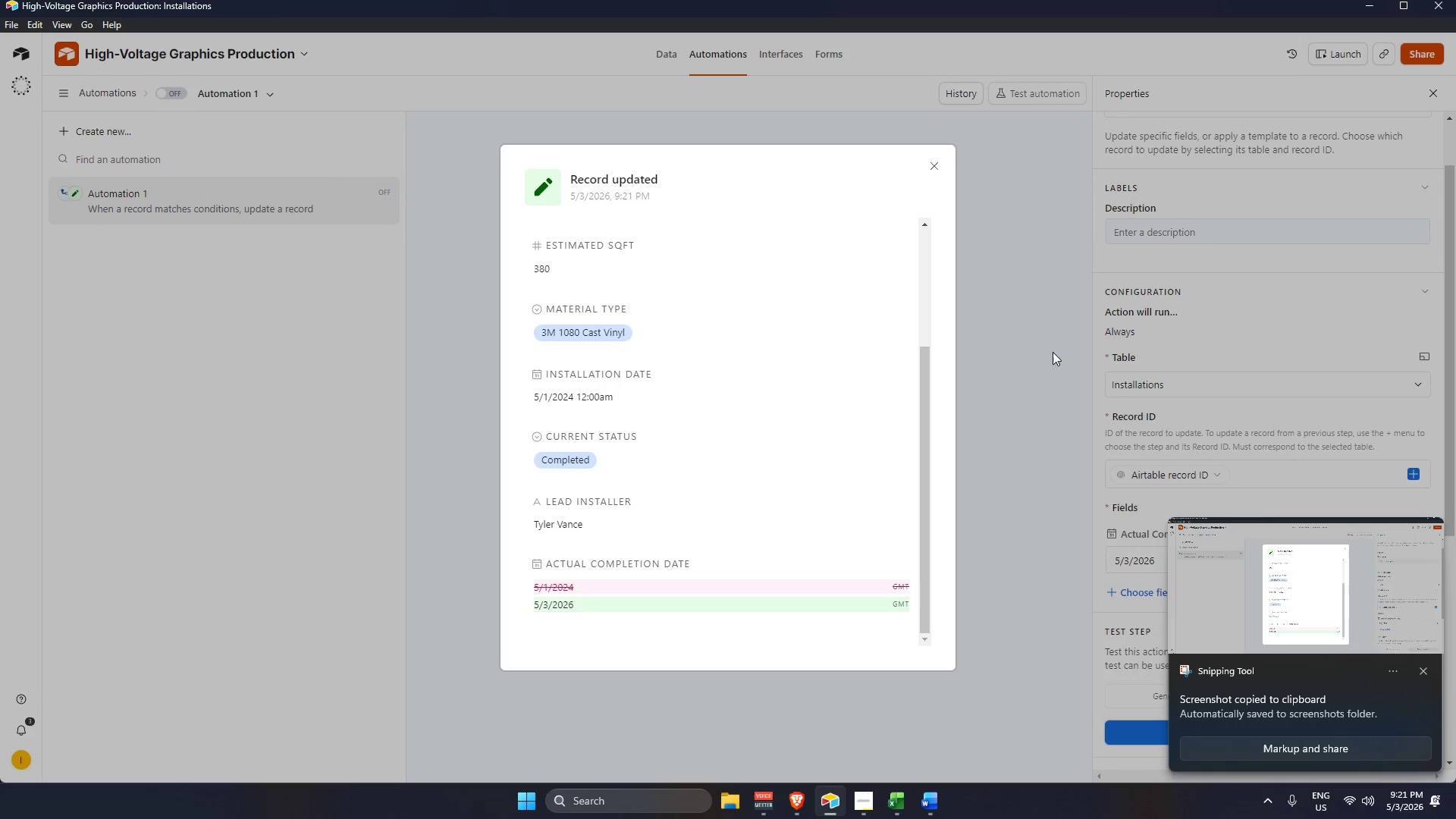 
left_click([510, 199])
 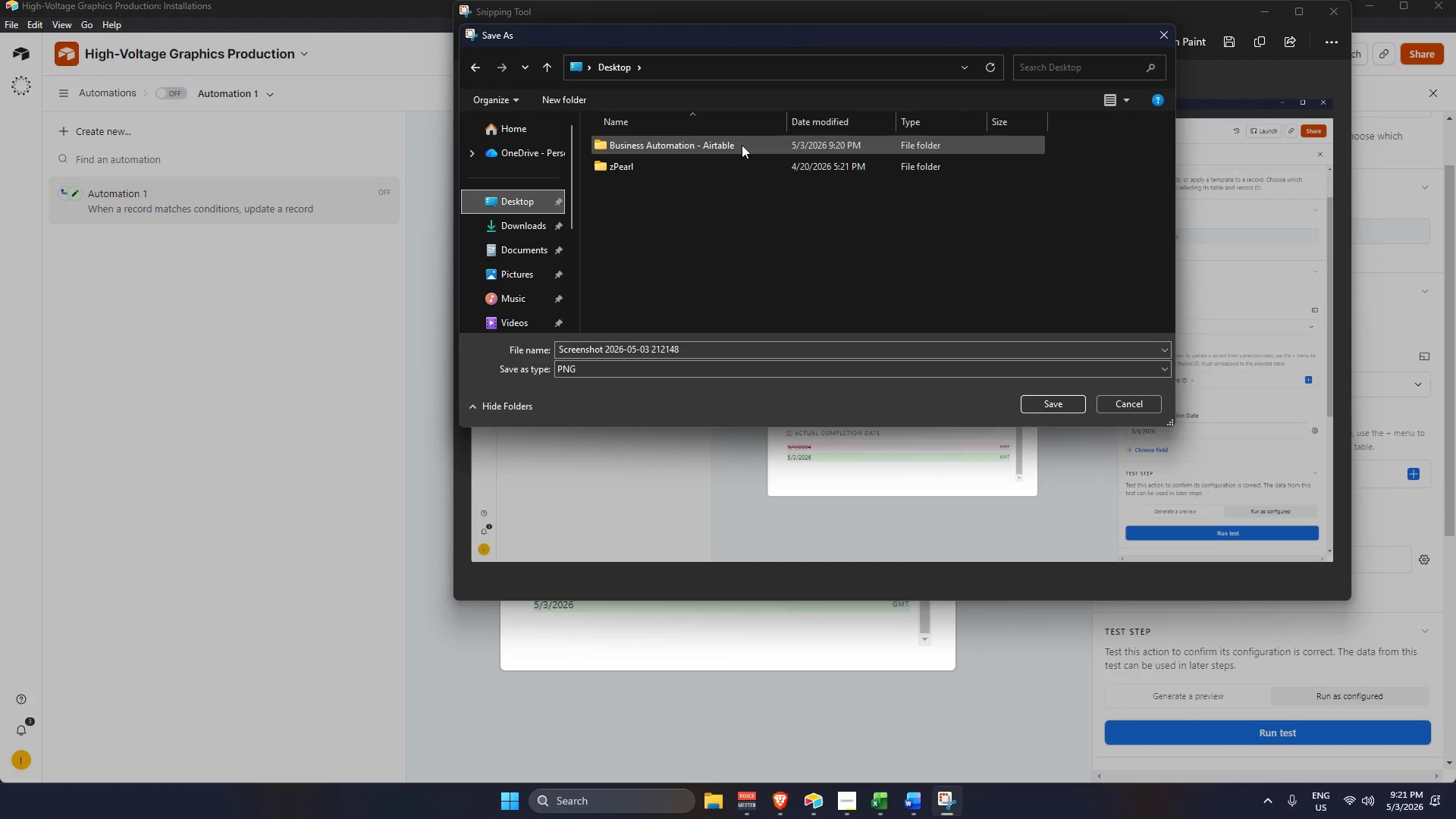 
double_click([743, 140])
 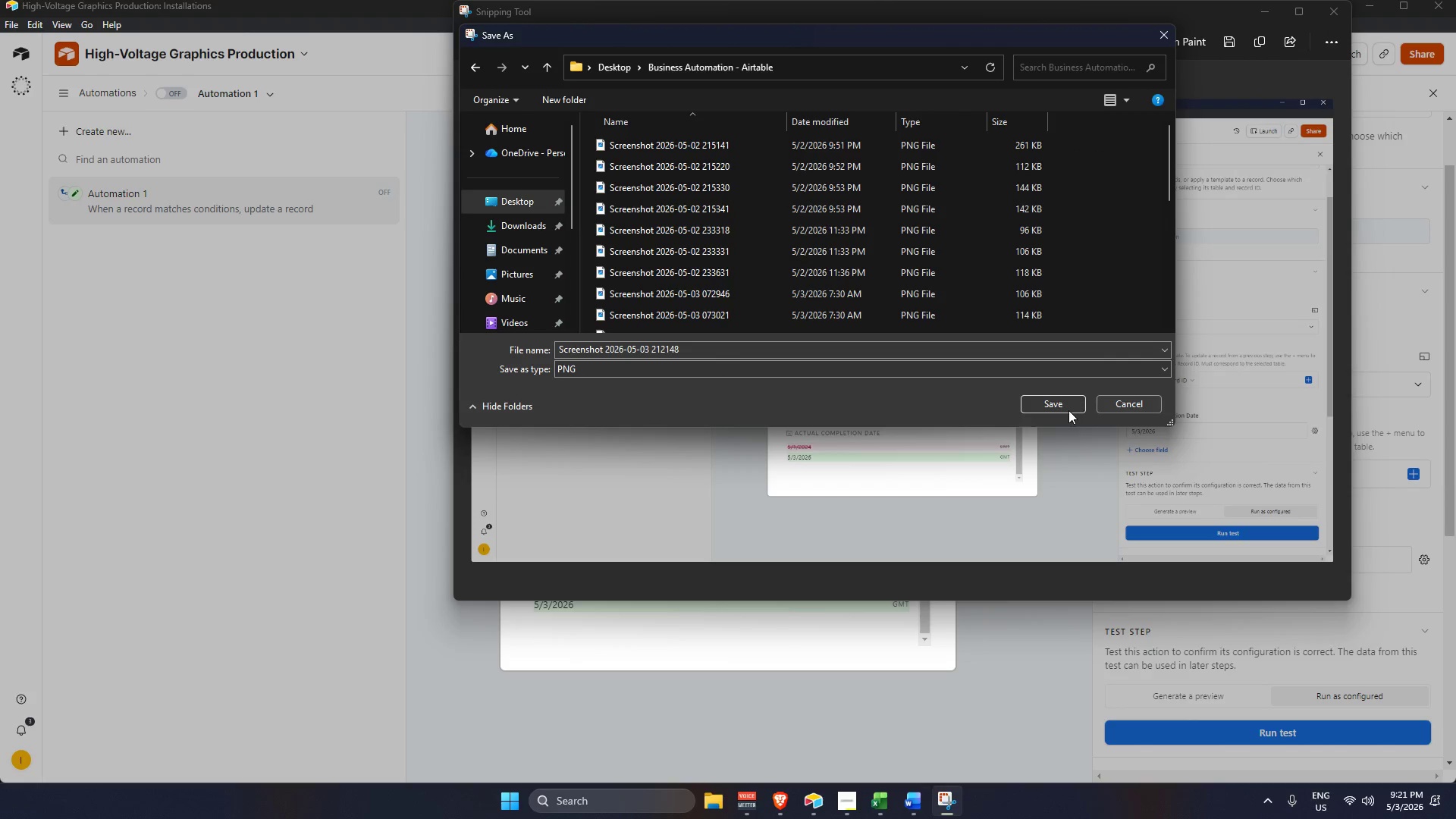 
left_click([1065, 407])
 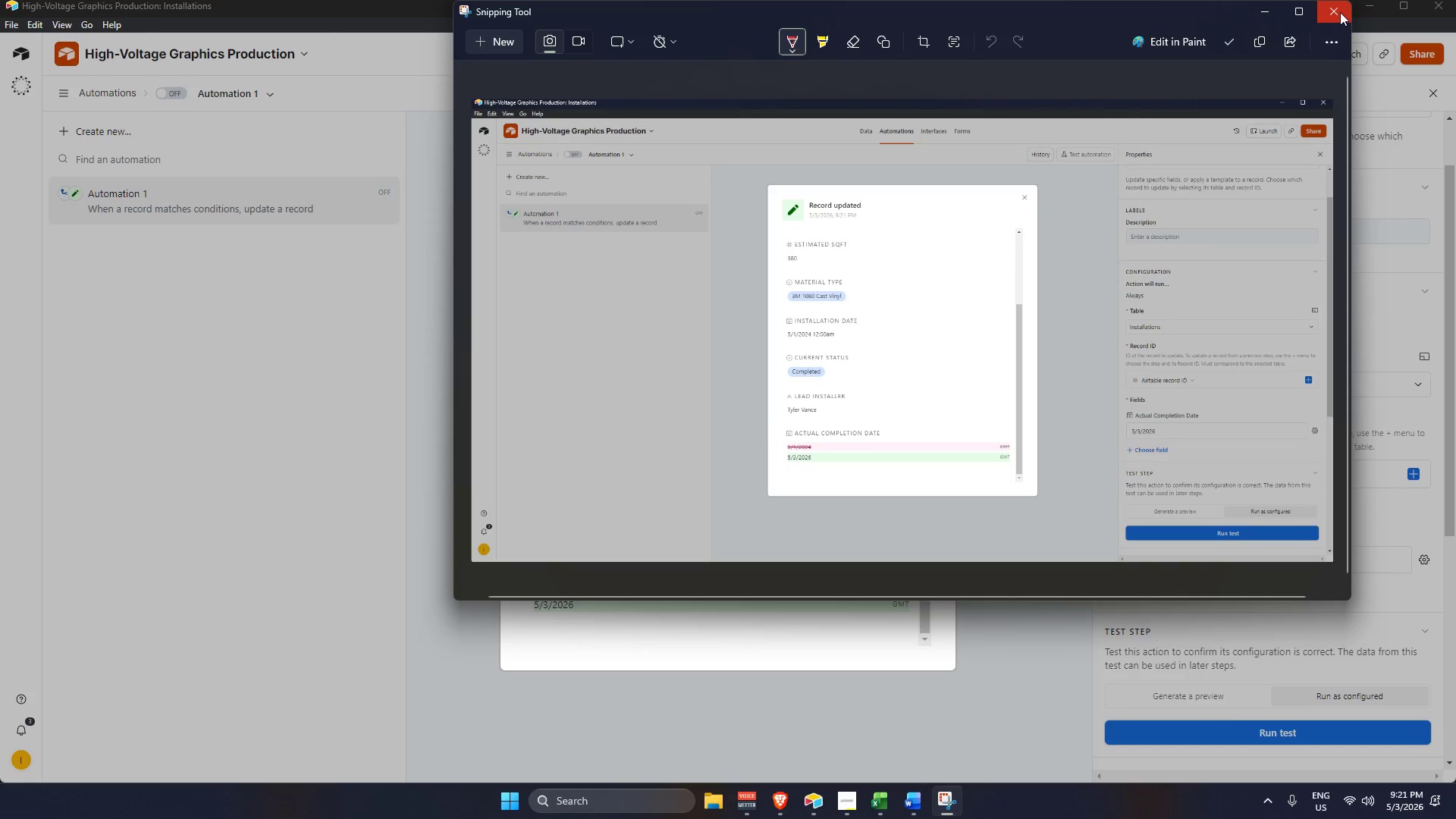 
left_click([1336, 13])
 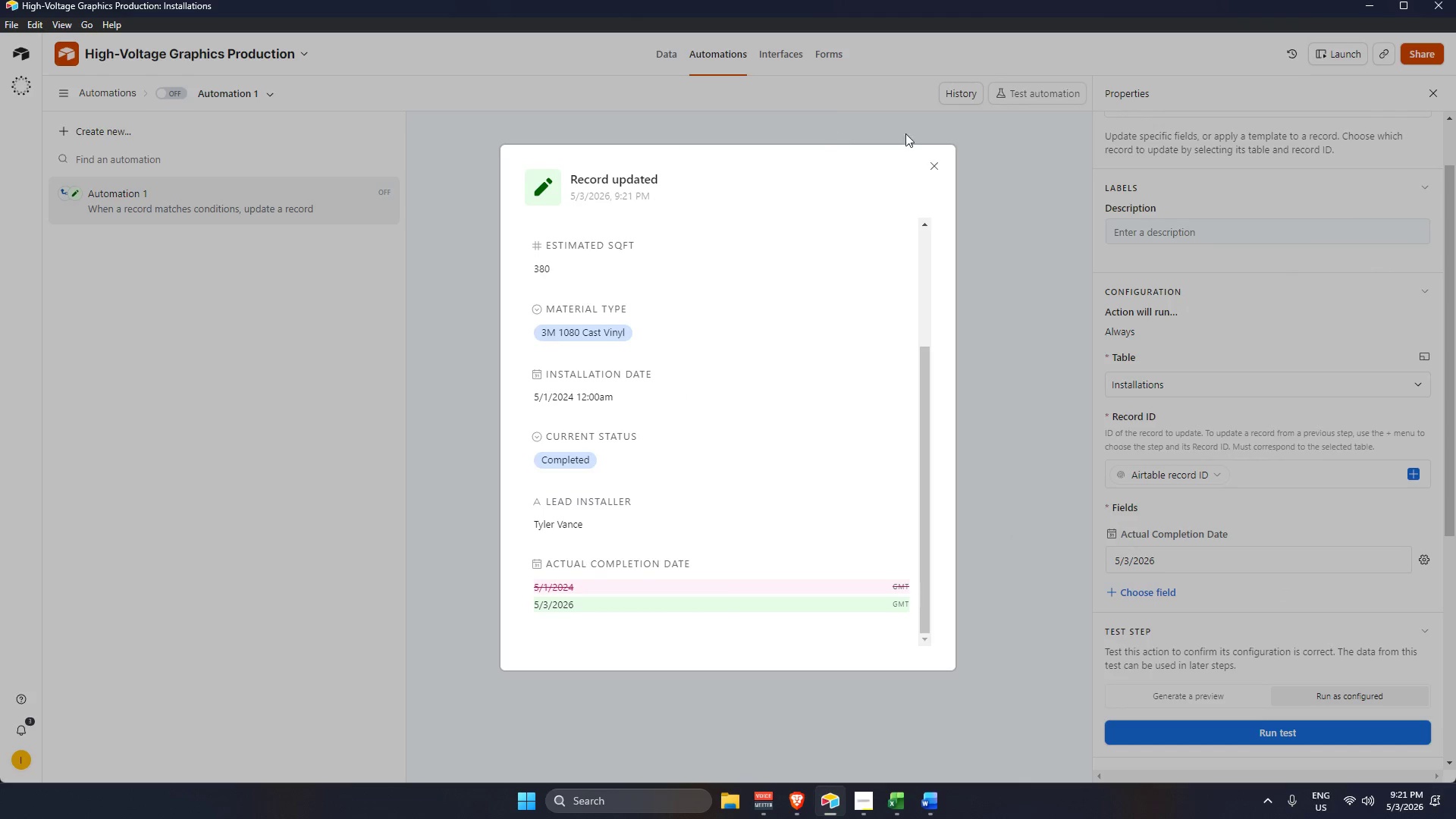 
left_click([936, 163])
 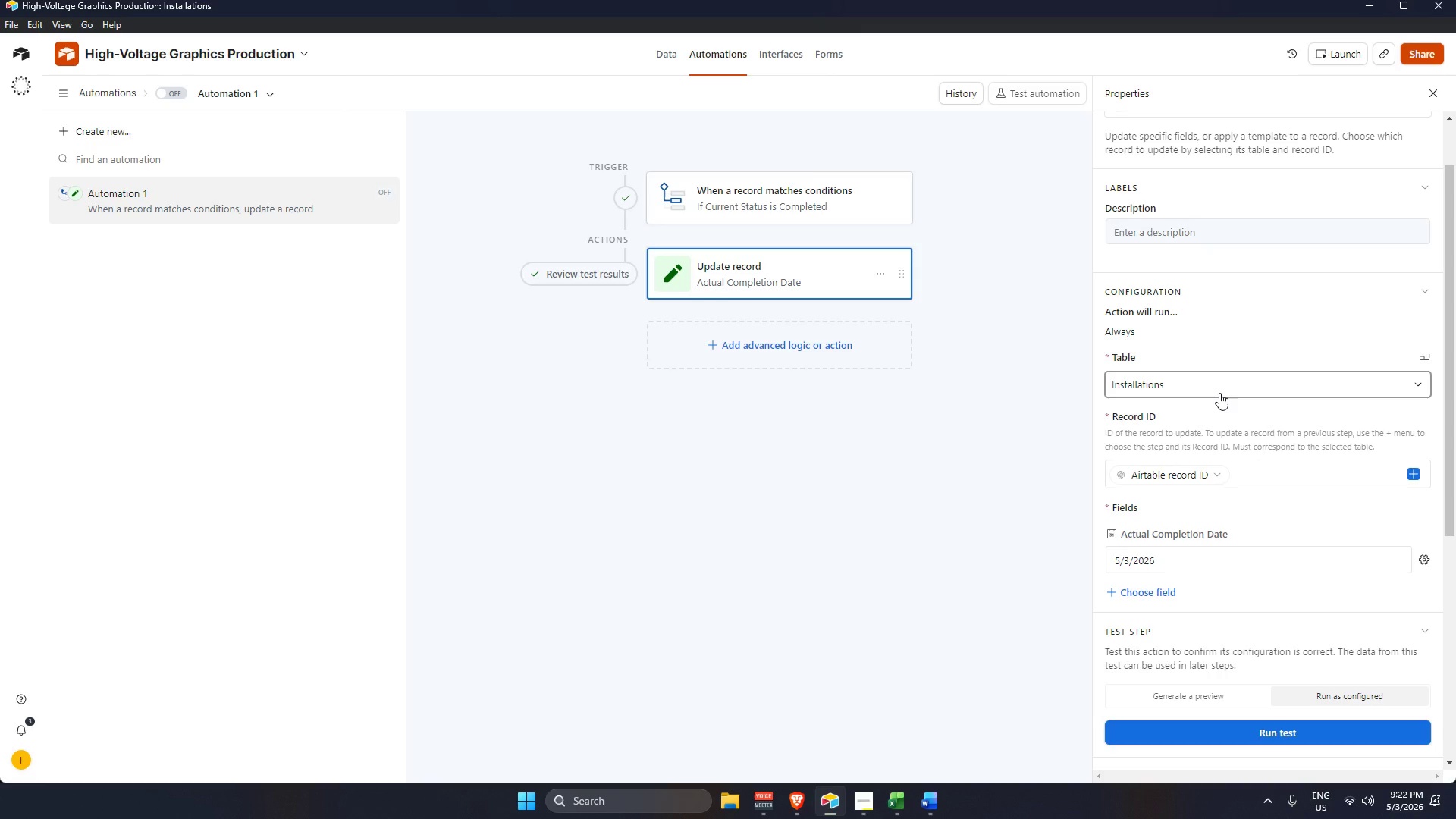 
key(PrintScreen)
 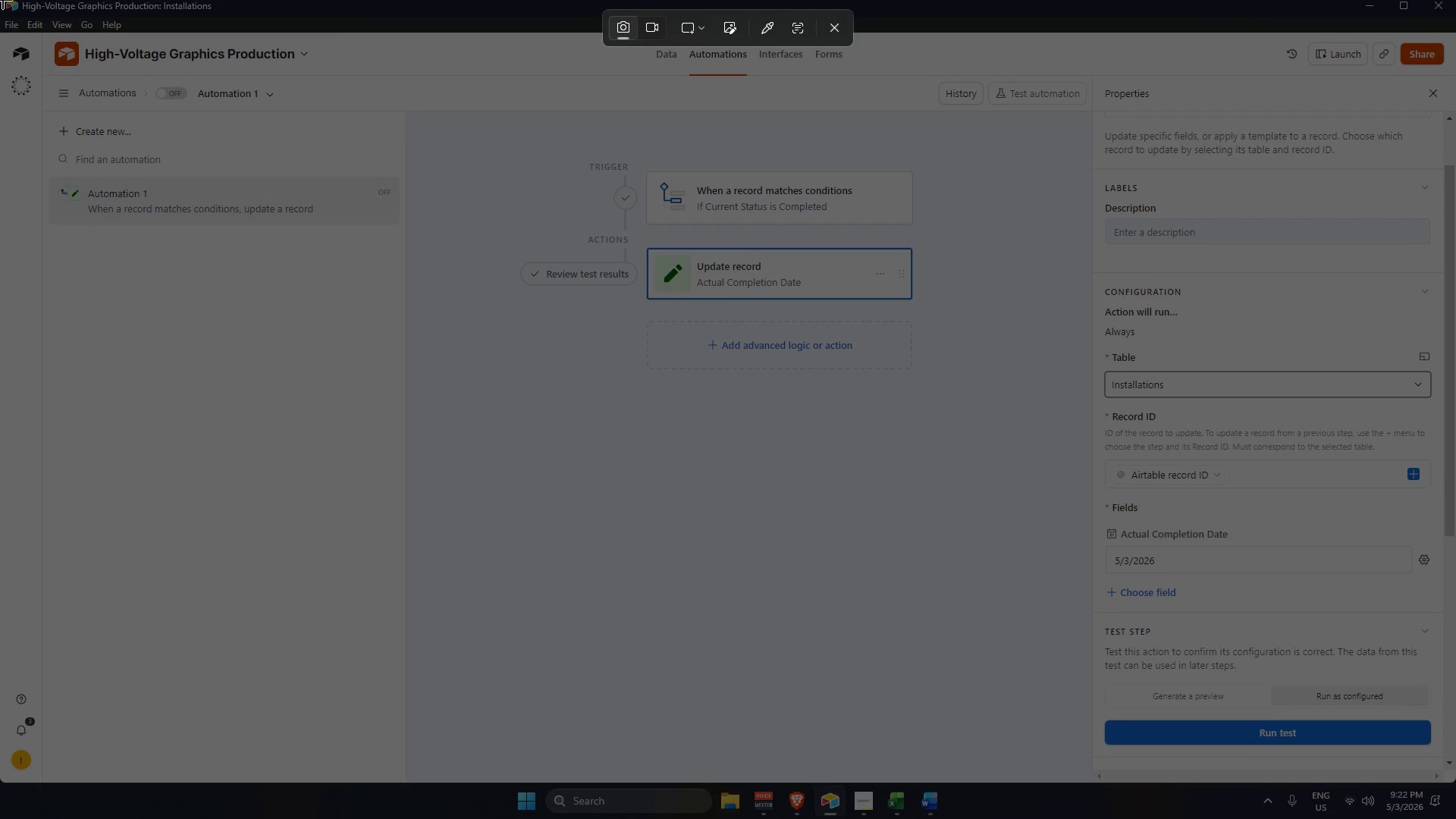 
left_click_drag(start_coordinate=[0, 0], to_coordinate=[1455, 780])
 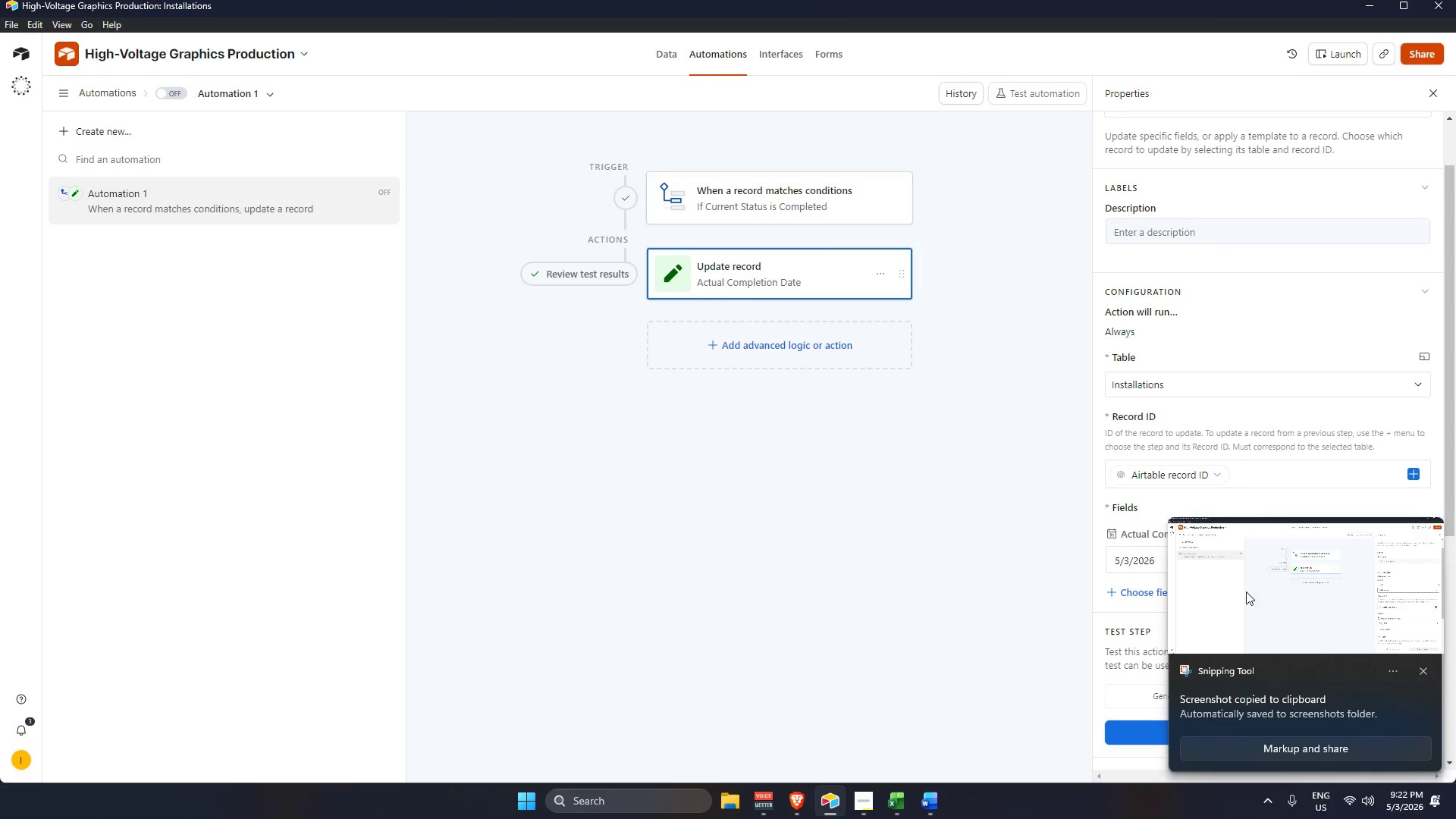 
left_click([1258, 596])
 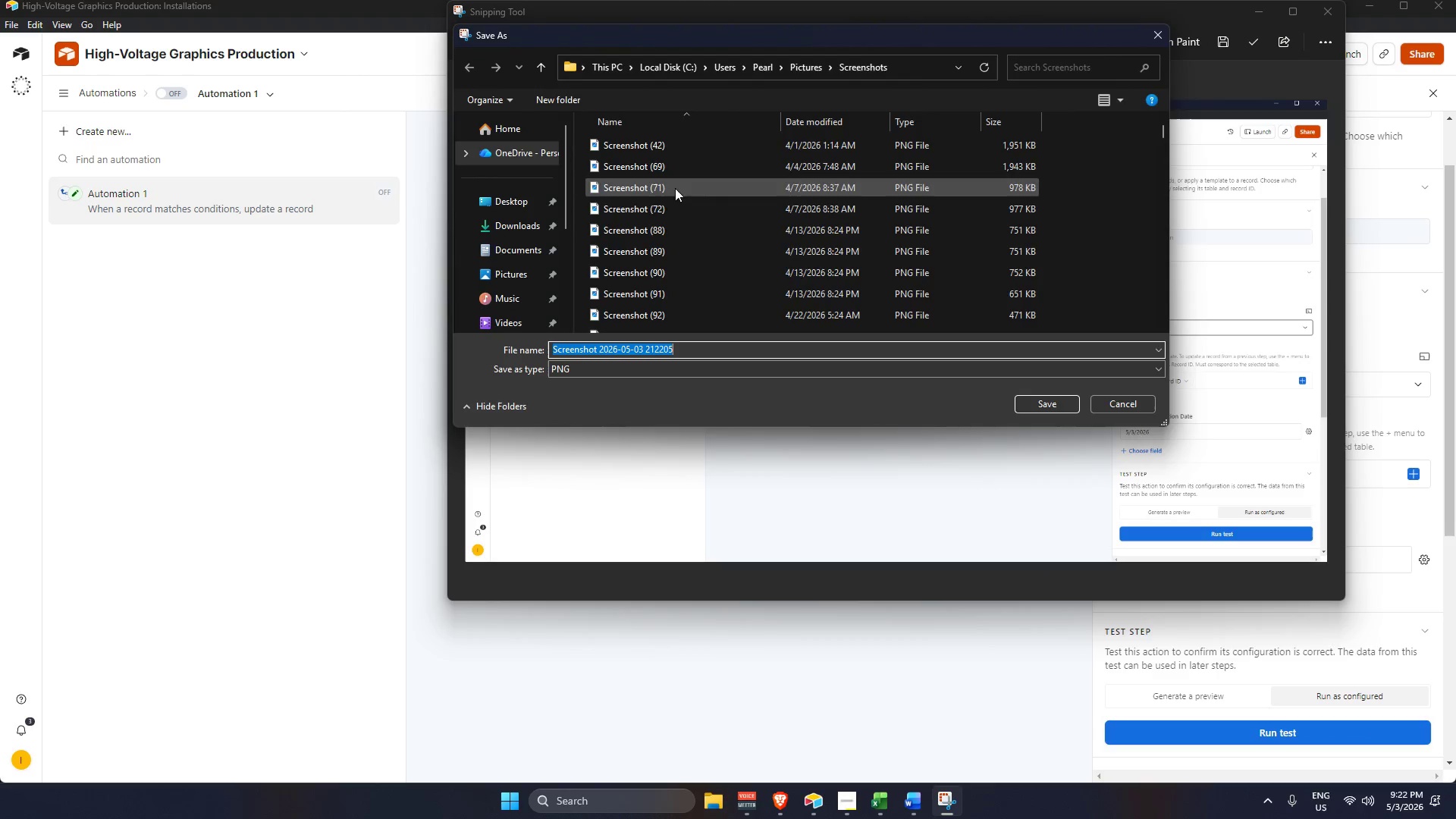 
left_click([521, 206])
 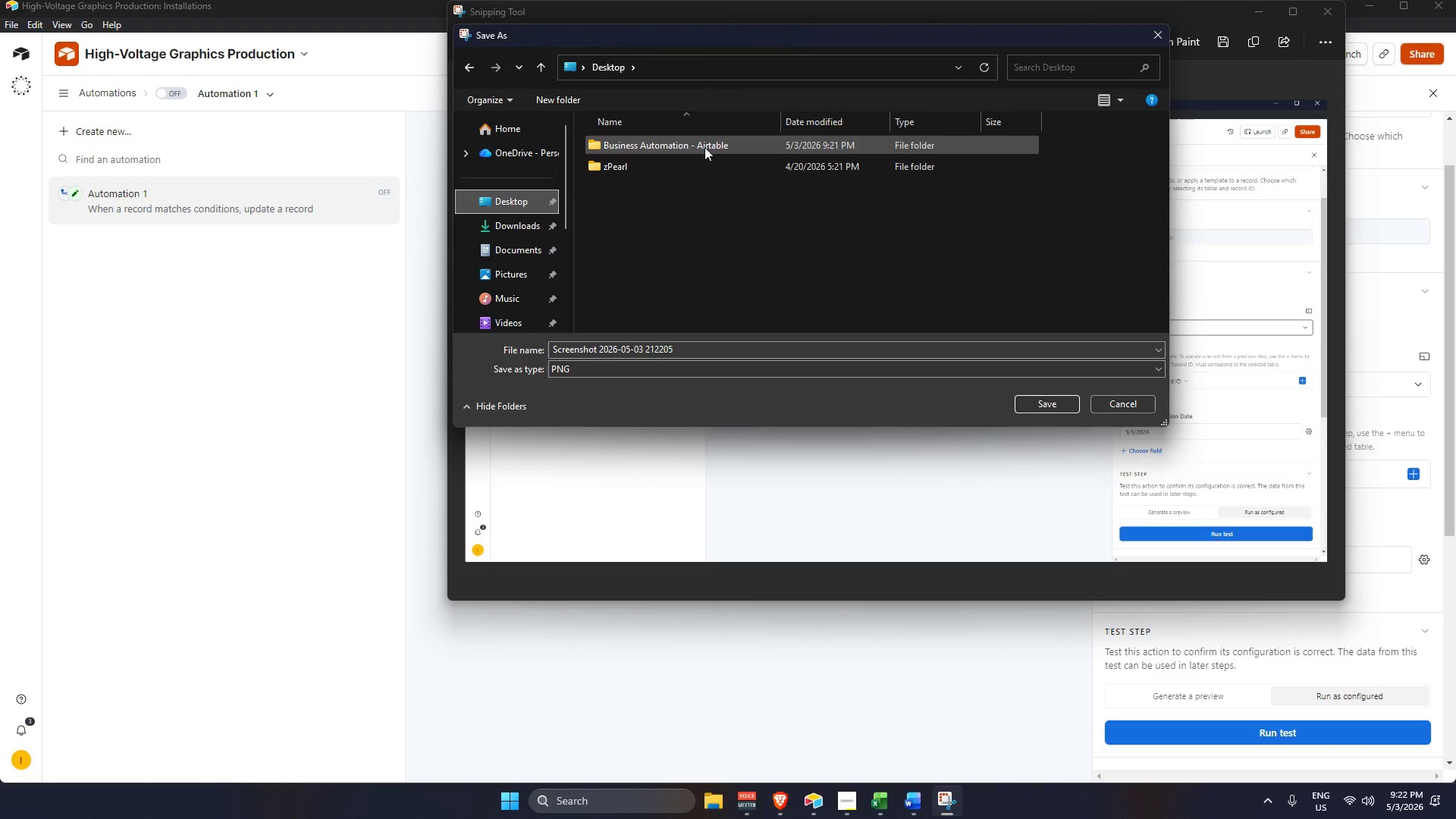 
double_click([704, 146])
 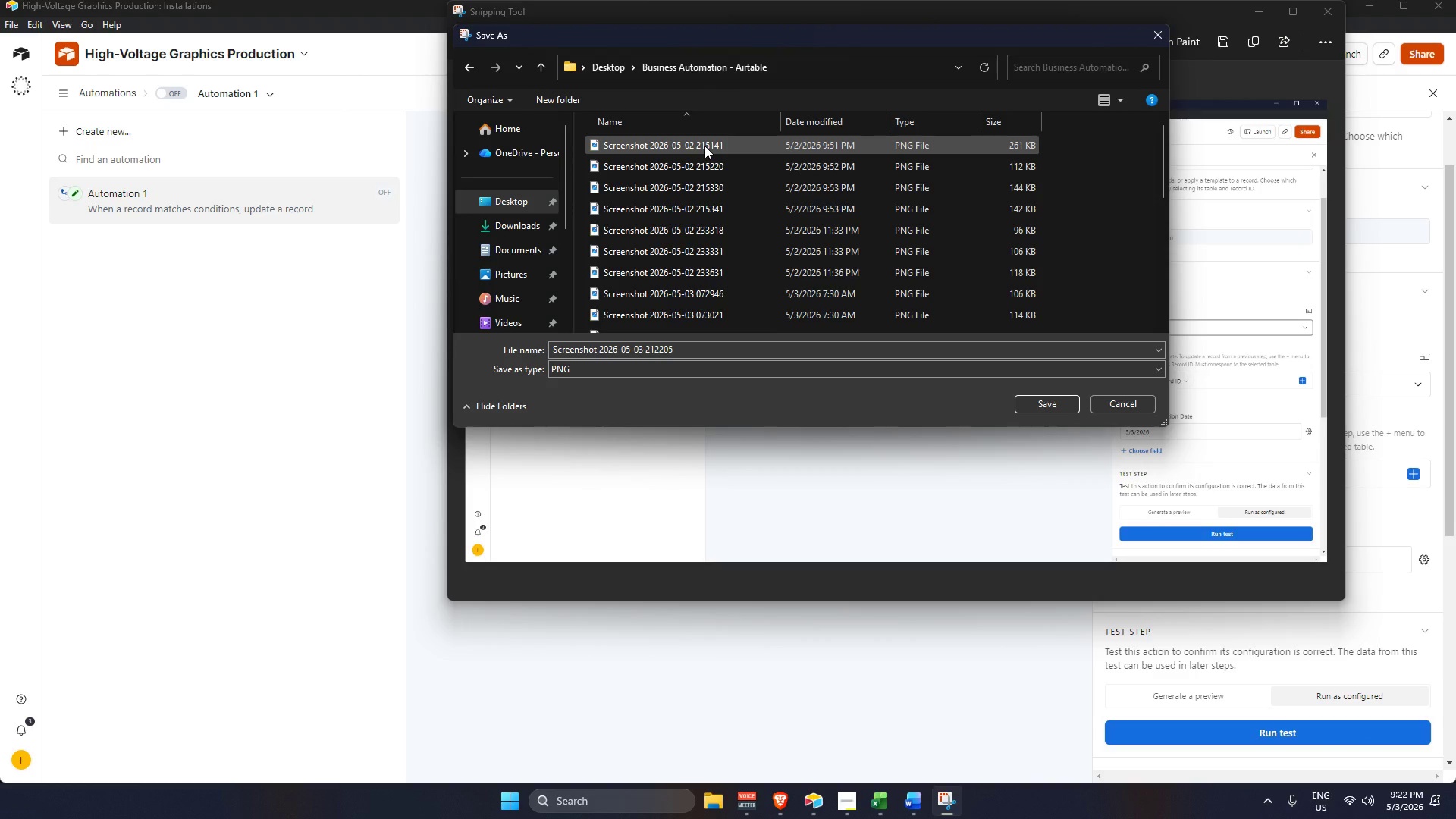 
key(Enter)